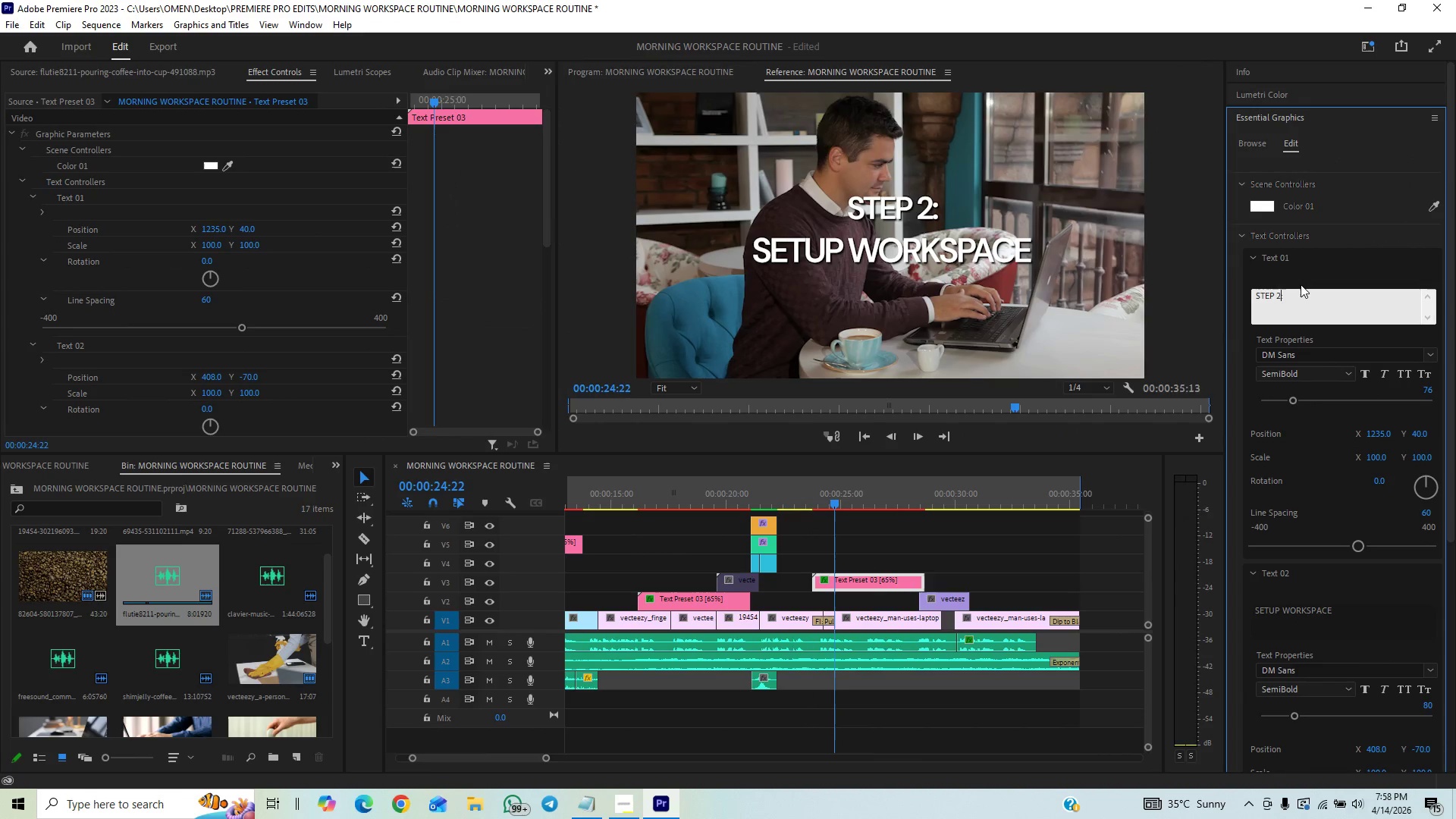 
key(Backspace)
 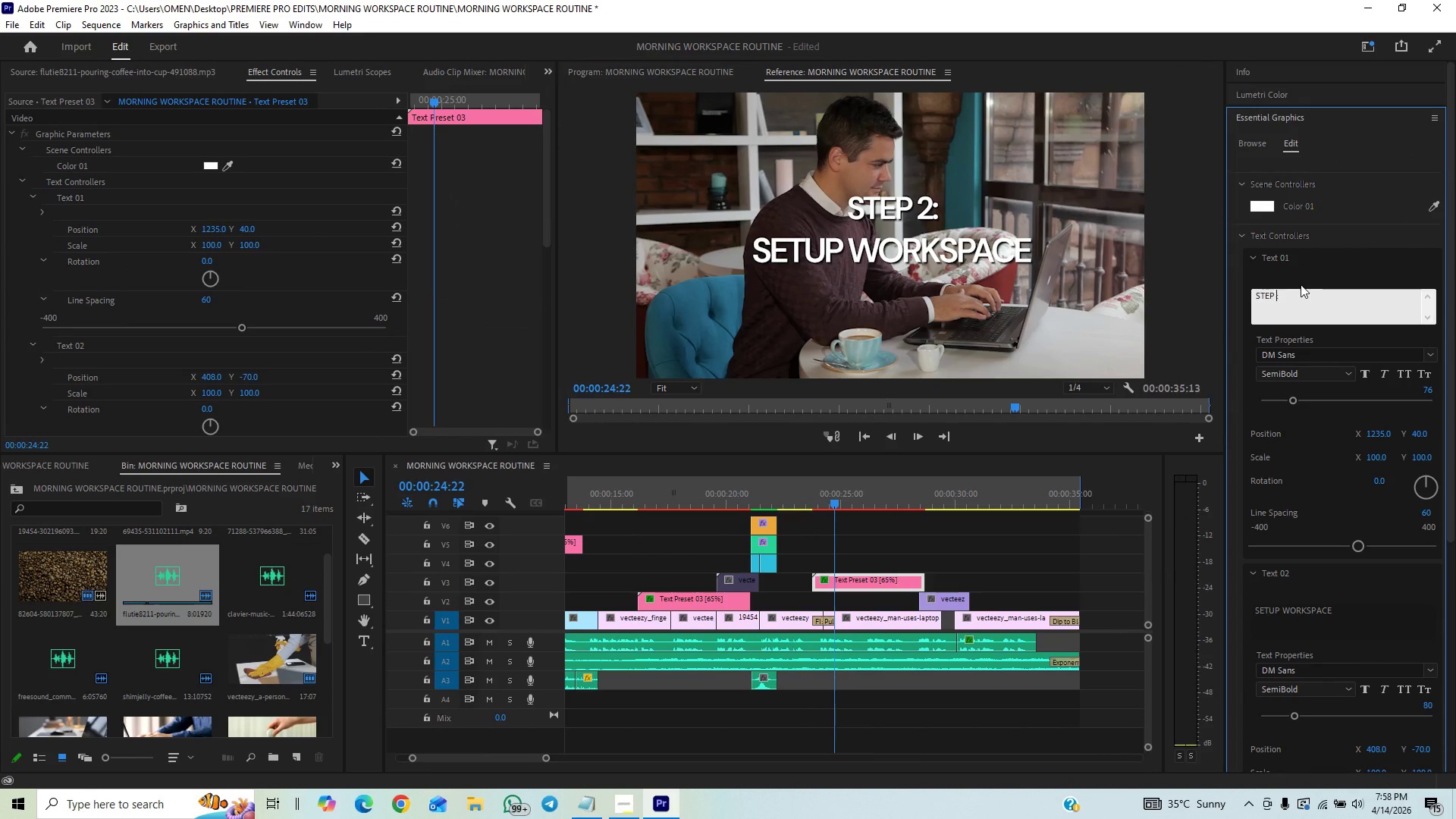 
key(3)
 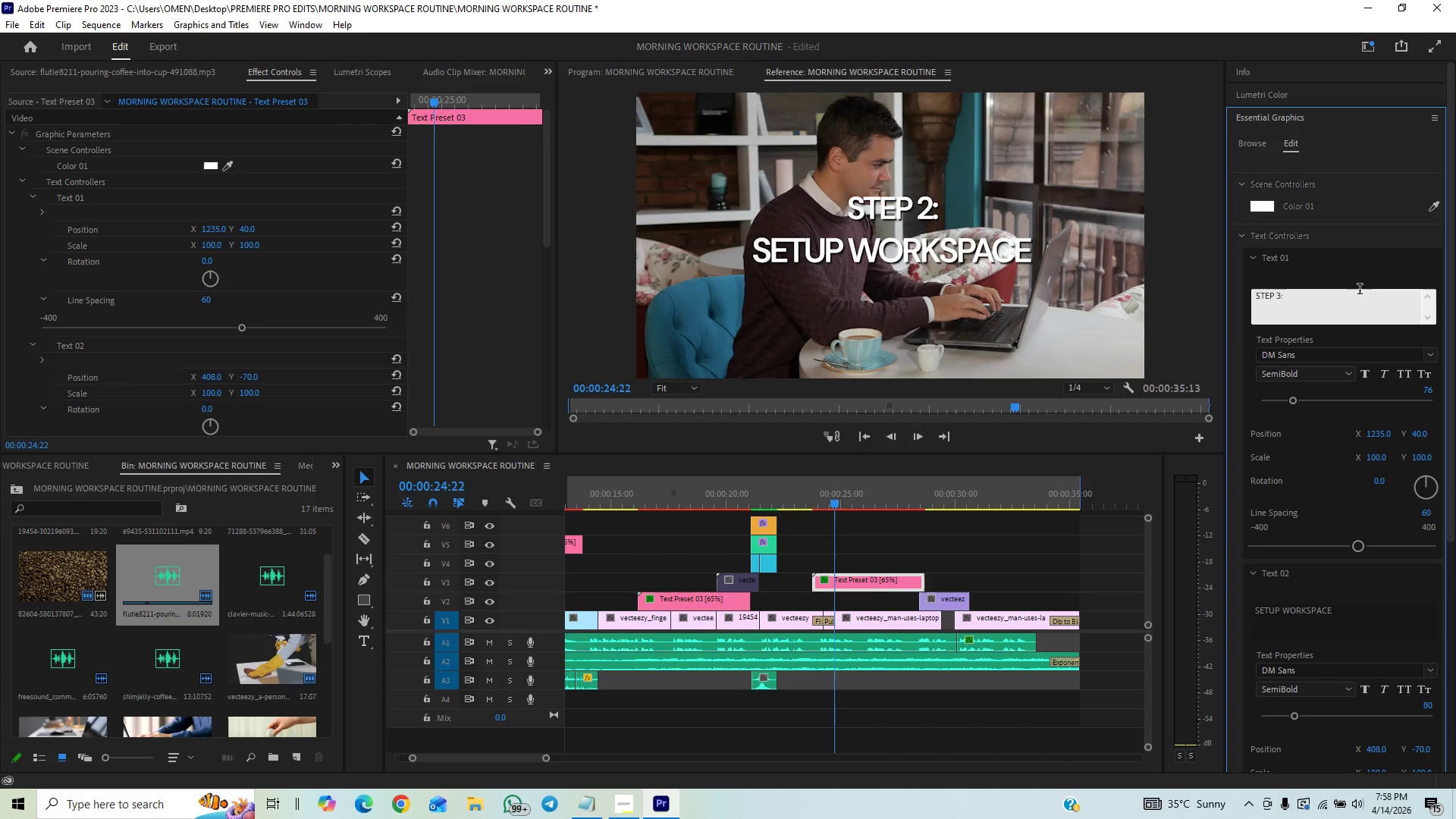 
left_click([1340, 278])
 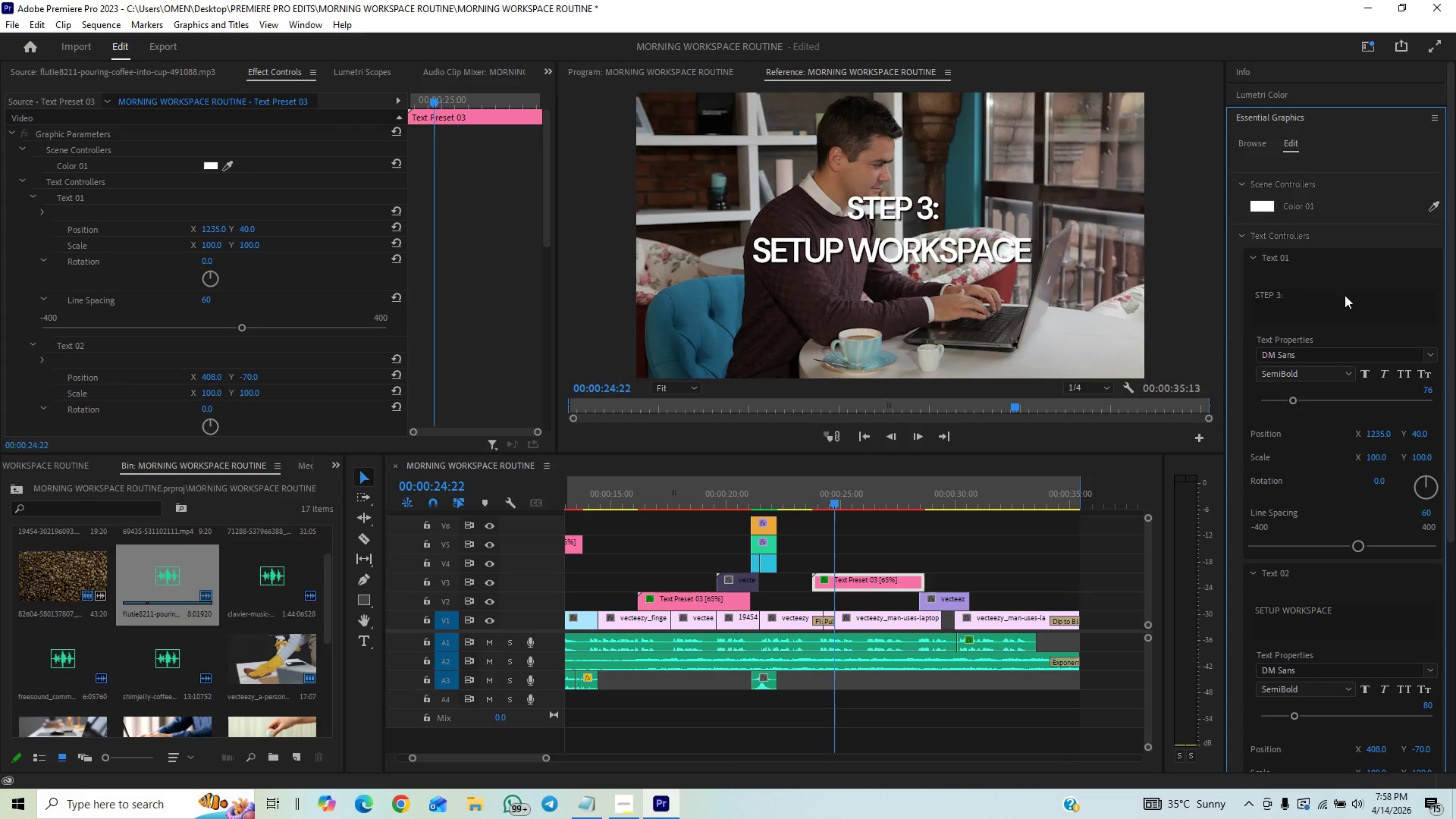 
mouse_move([1295, 374])
 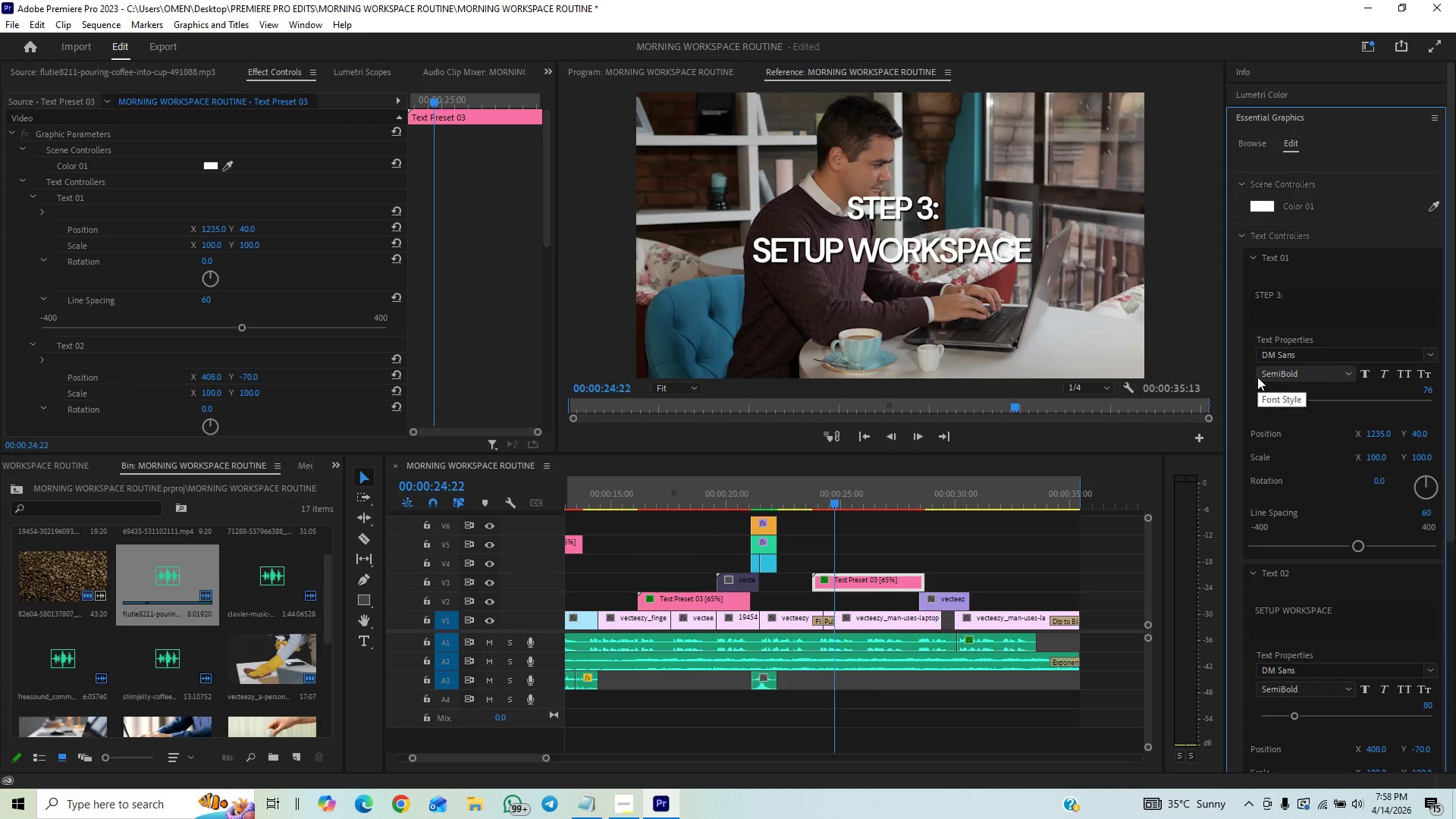 
wait(12.48)
 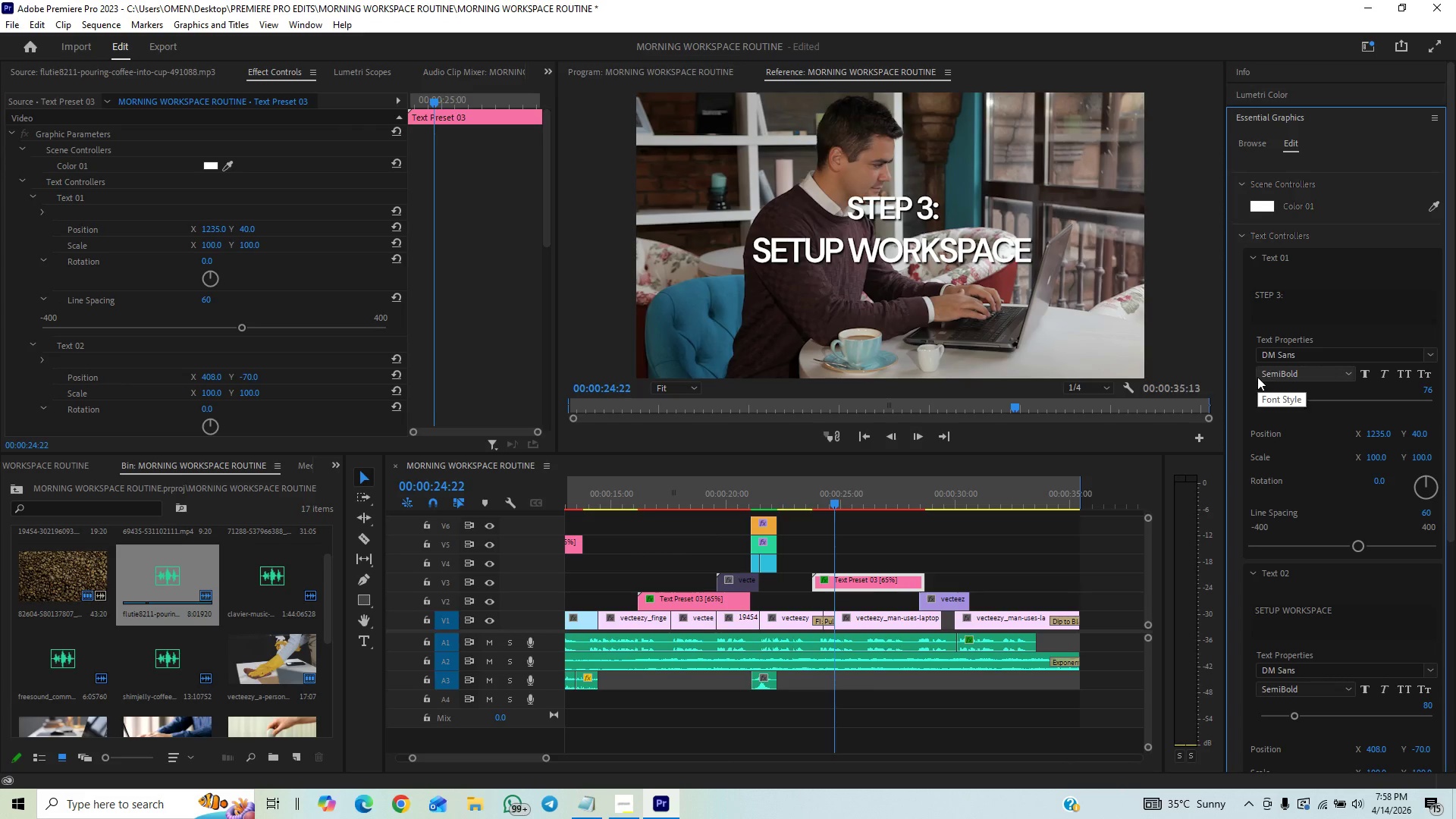 
left_click([1248, 256])
 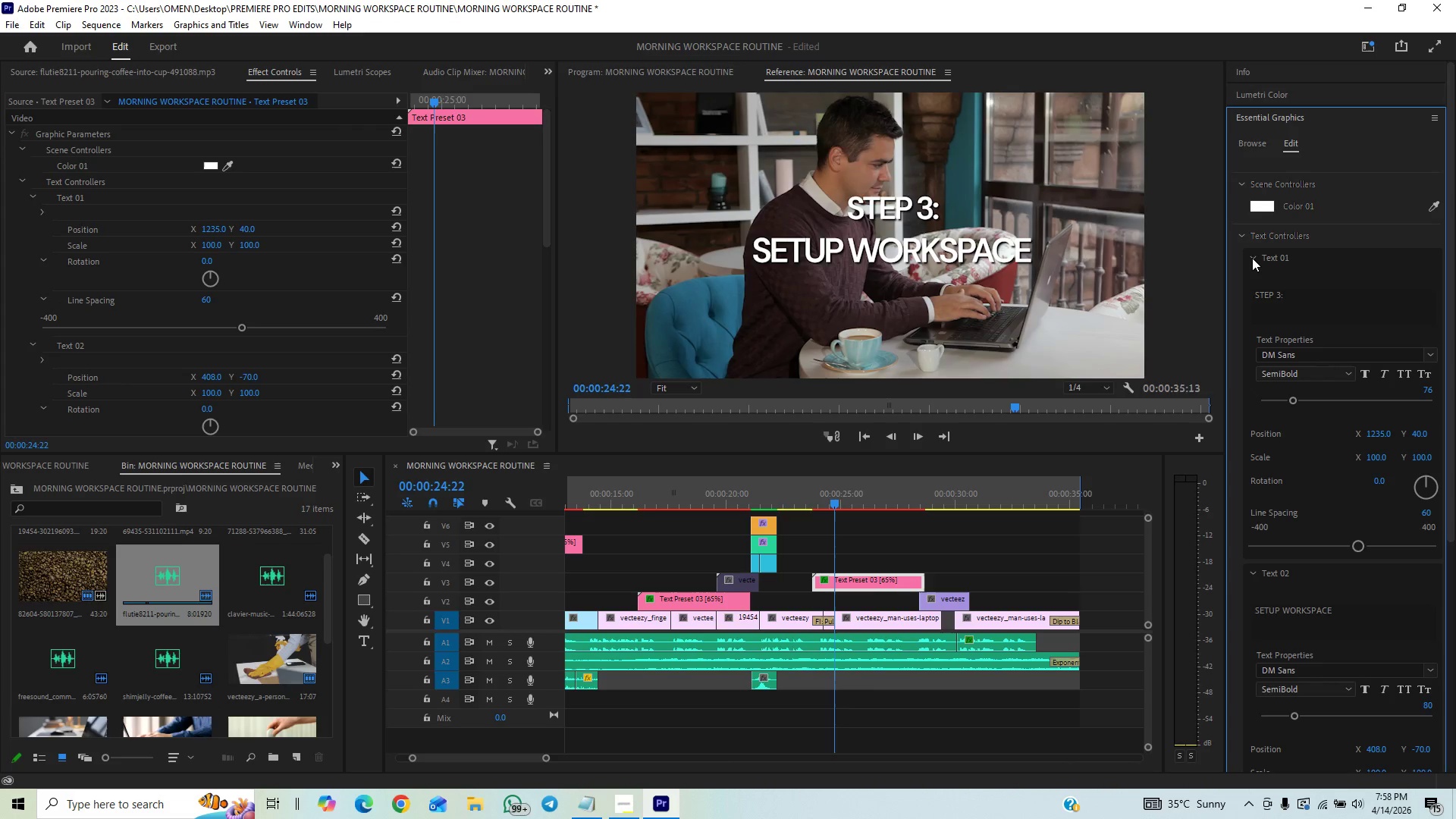 
left_click([1252, 258])
 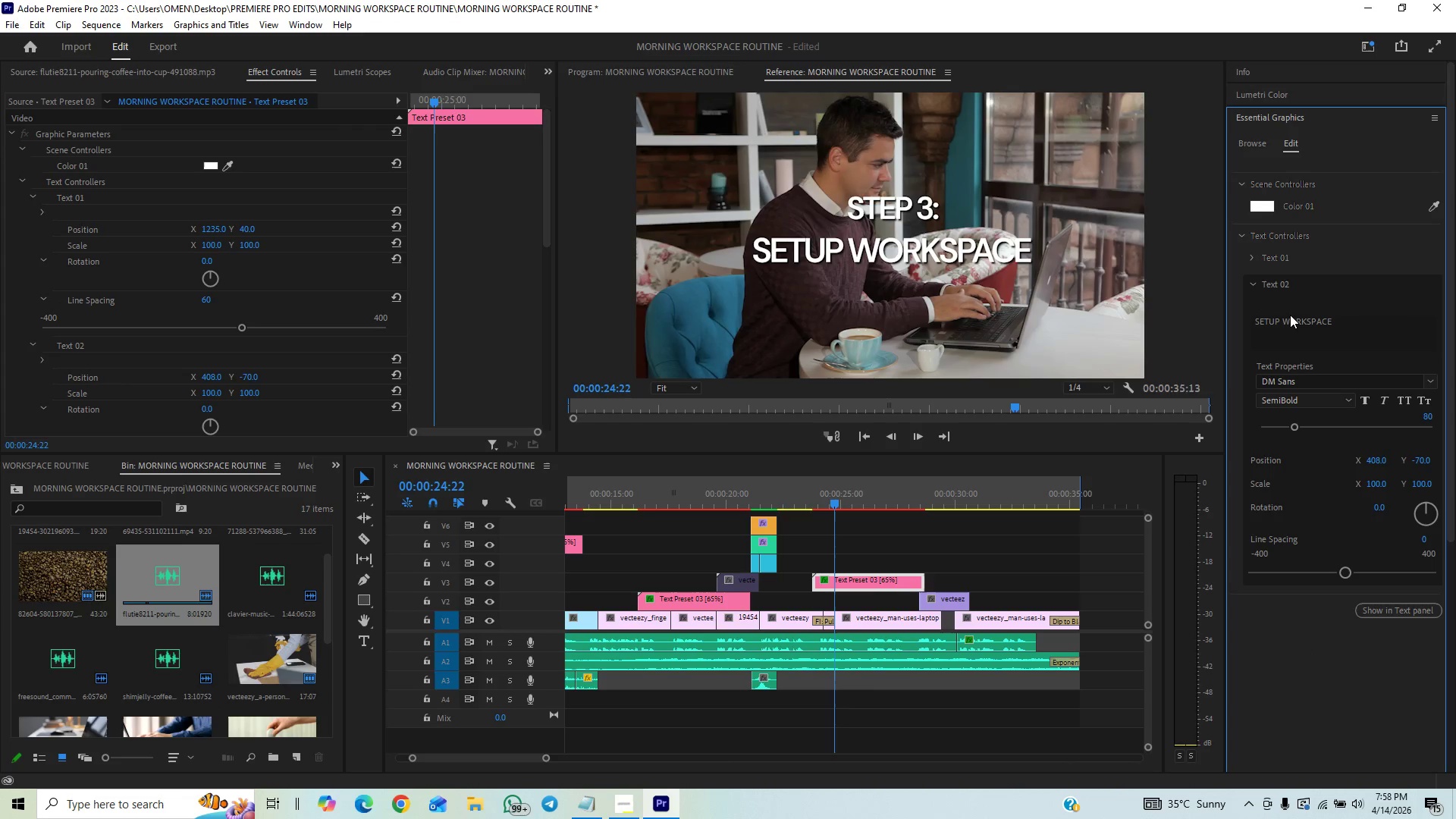 
left_click([1290, 315])
 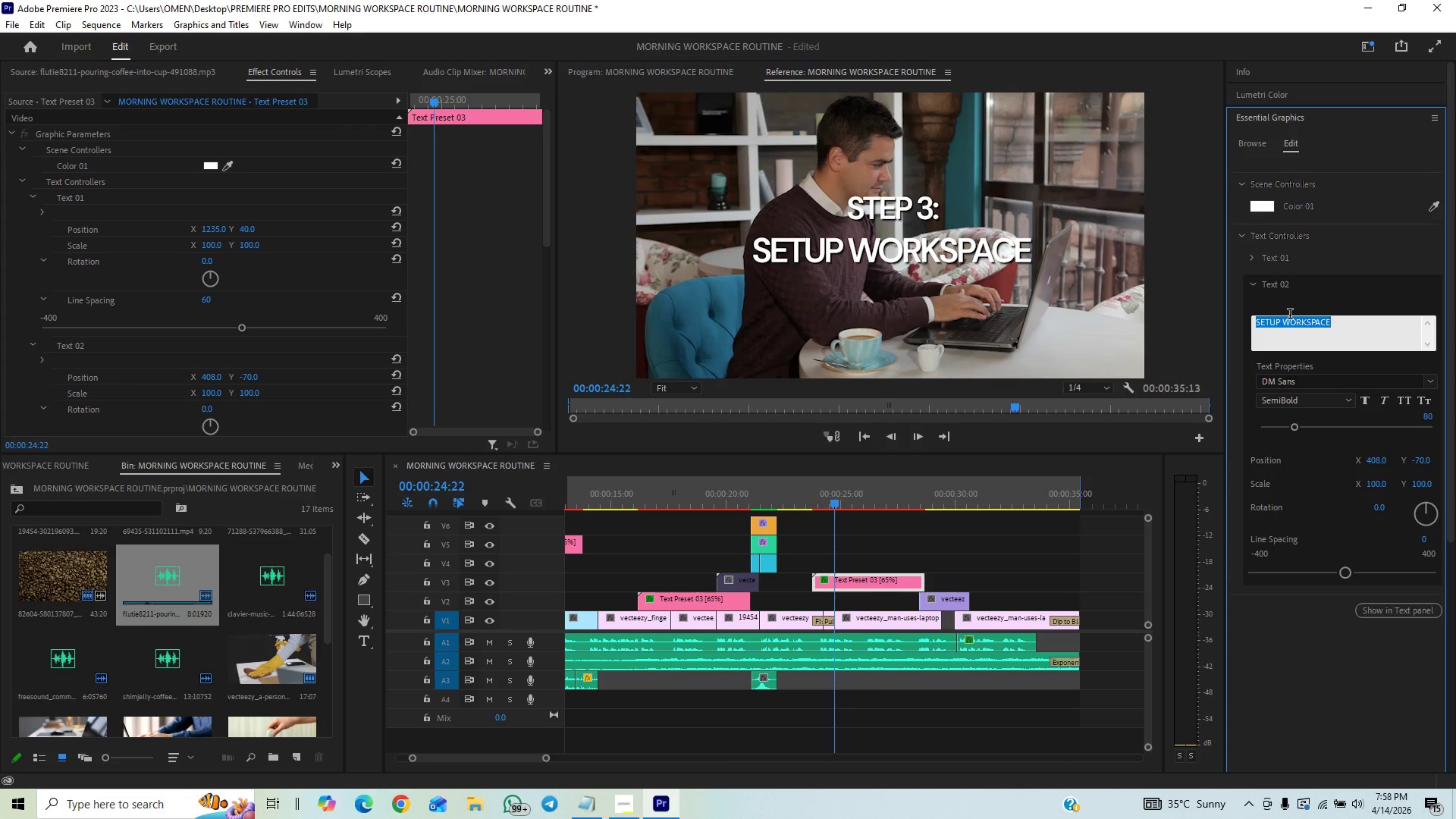 
type(ready your devices)
 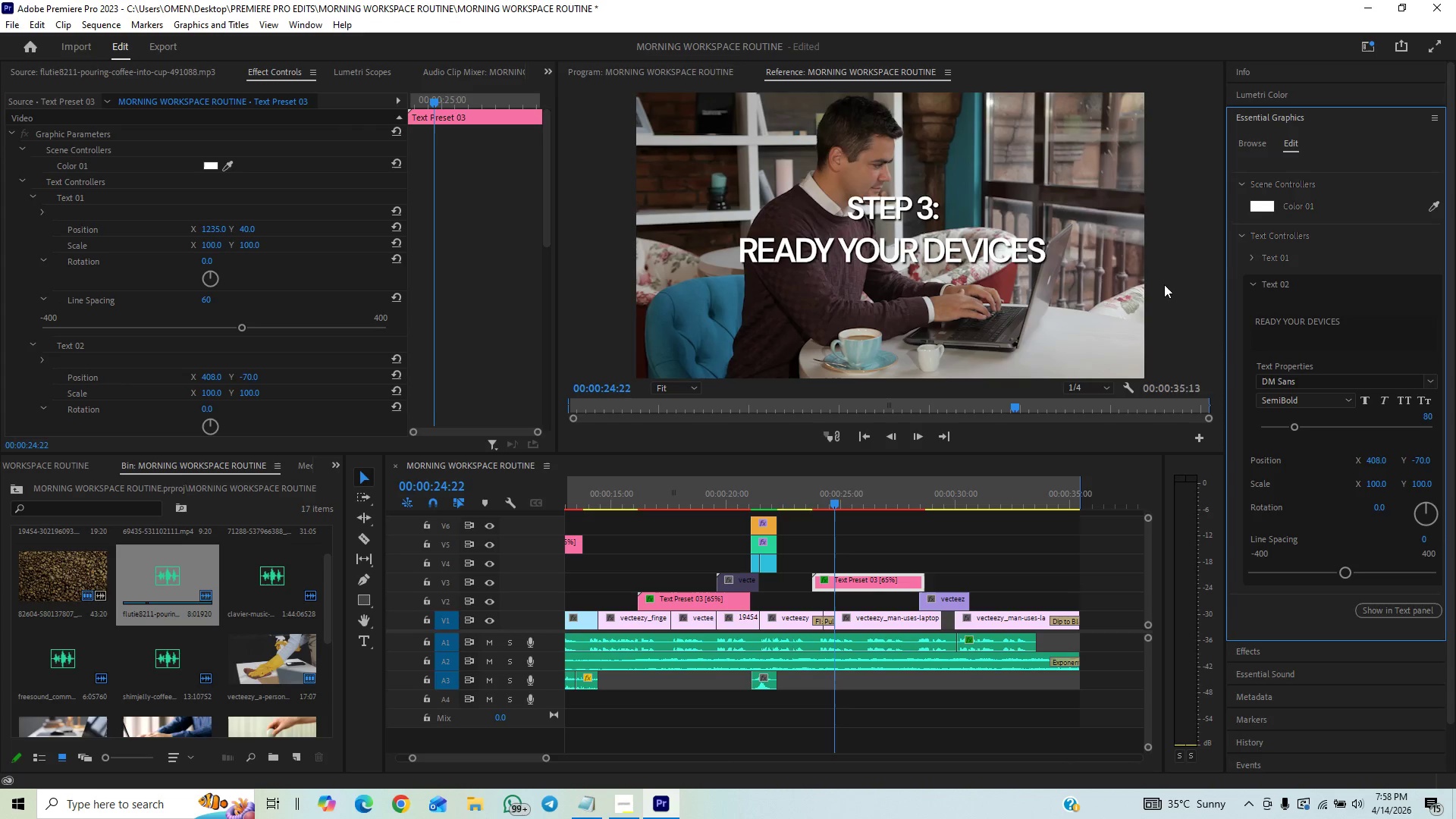 
left_click([796, 507])
 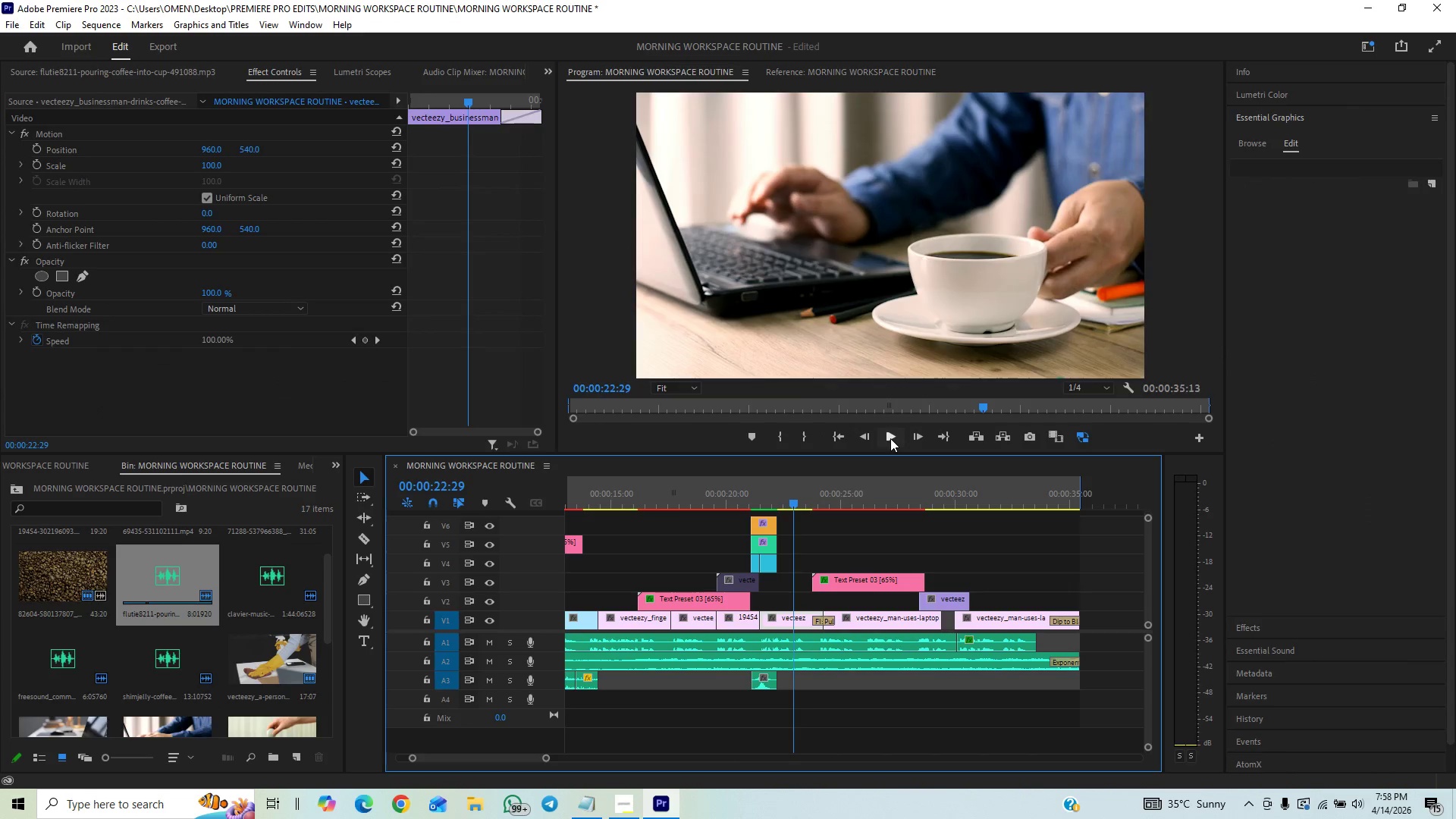 
left_click([891, 438])
 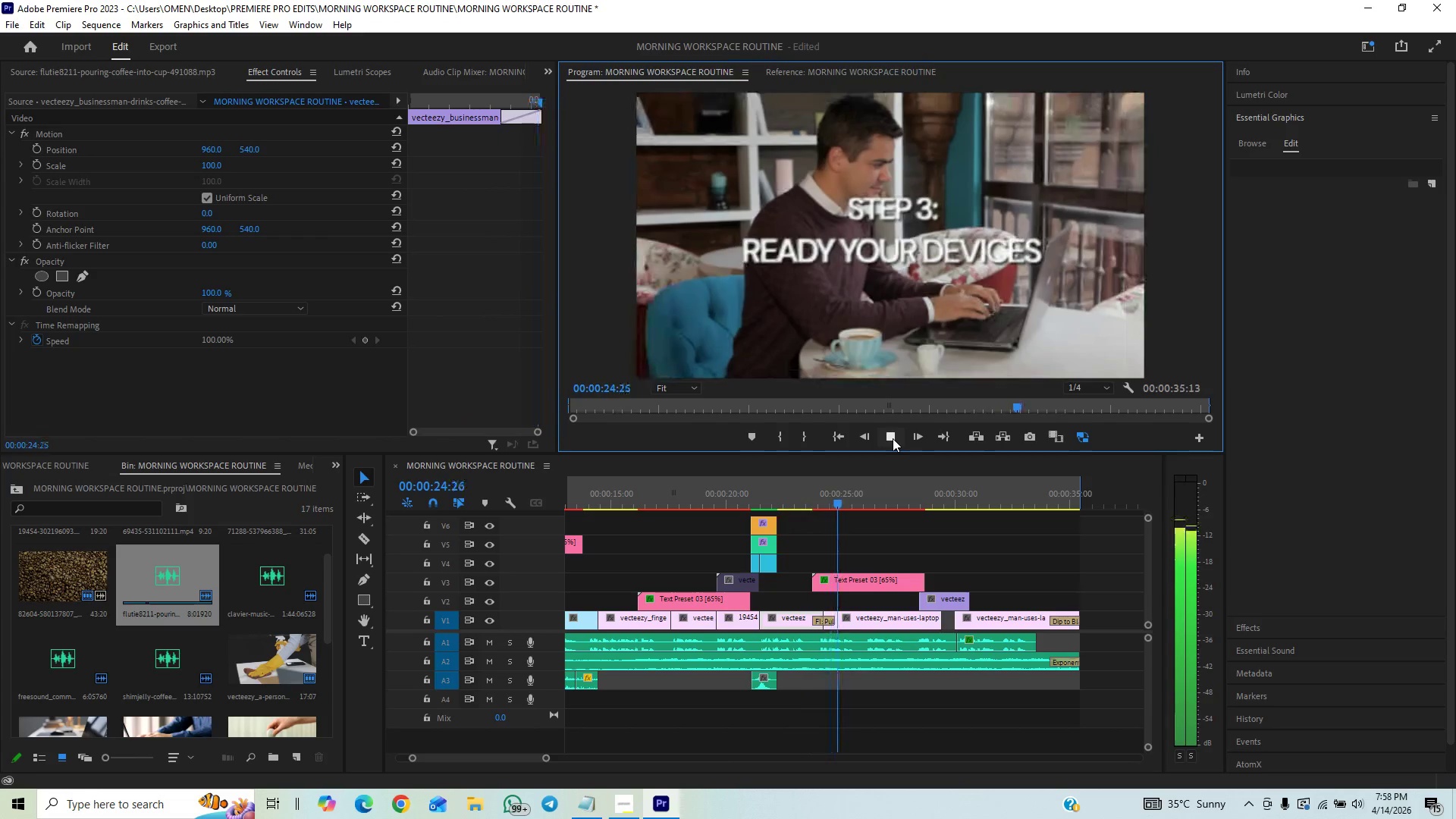 
left_click([893, 438])
 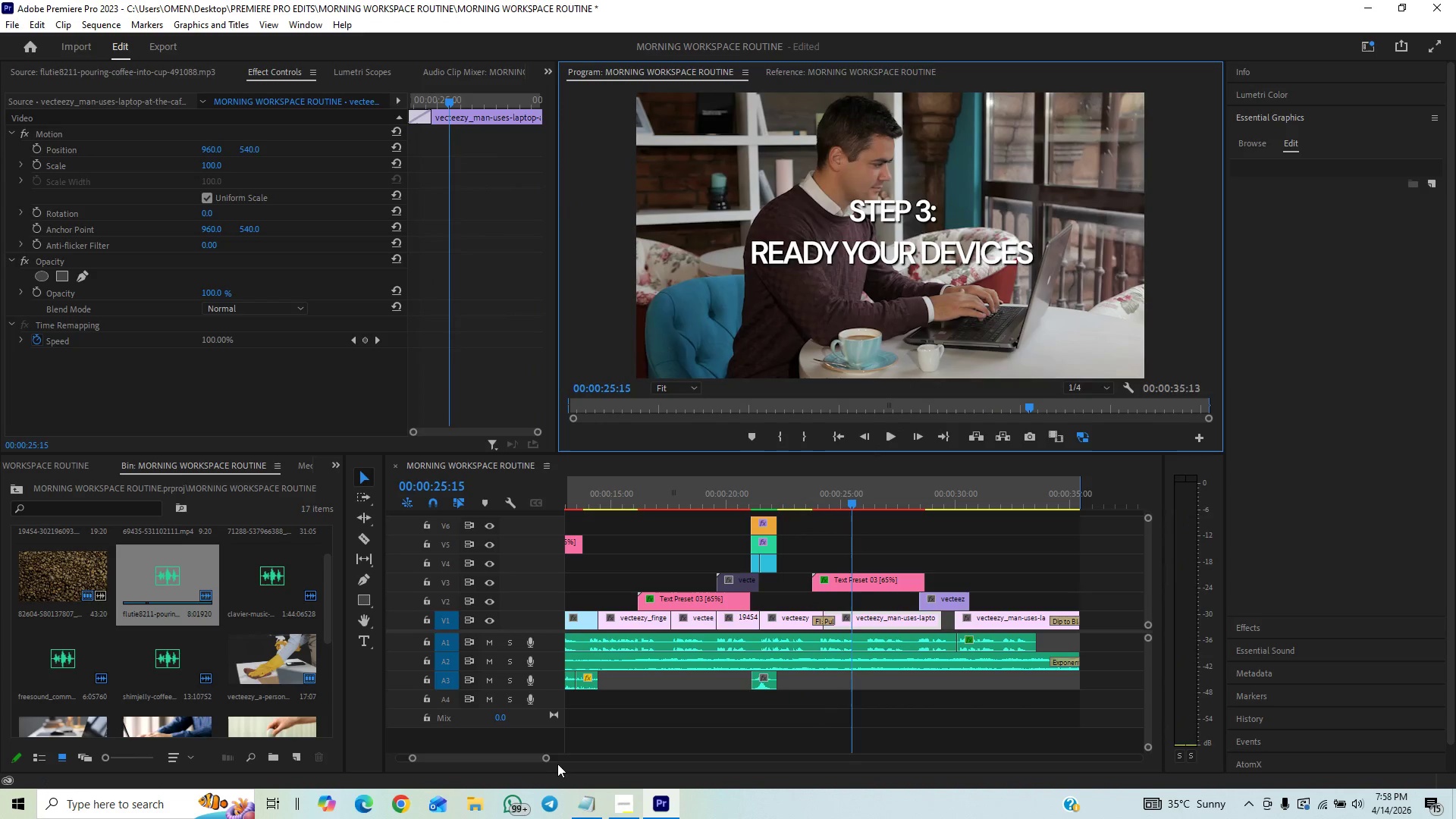 
left_click_drag(start_coordinate=[547, 757], to_coordinate=[525, 770])
 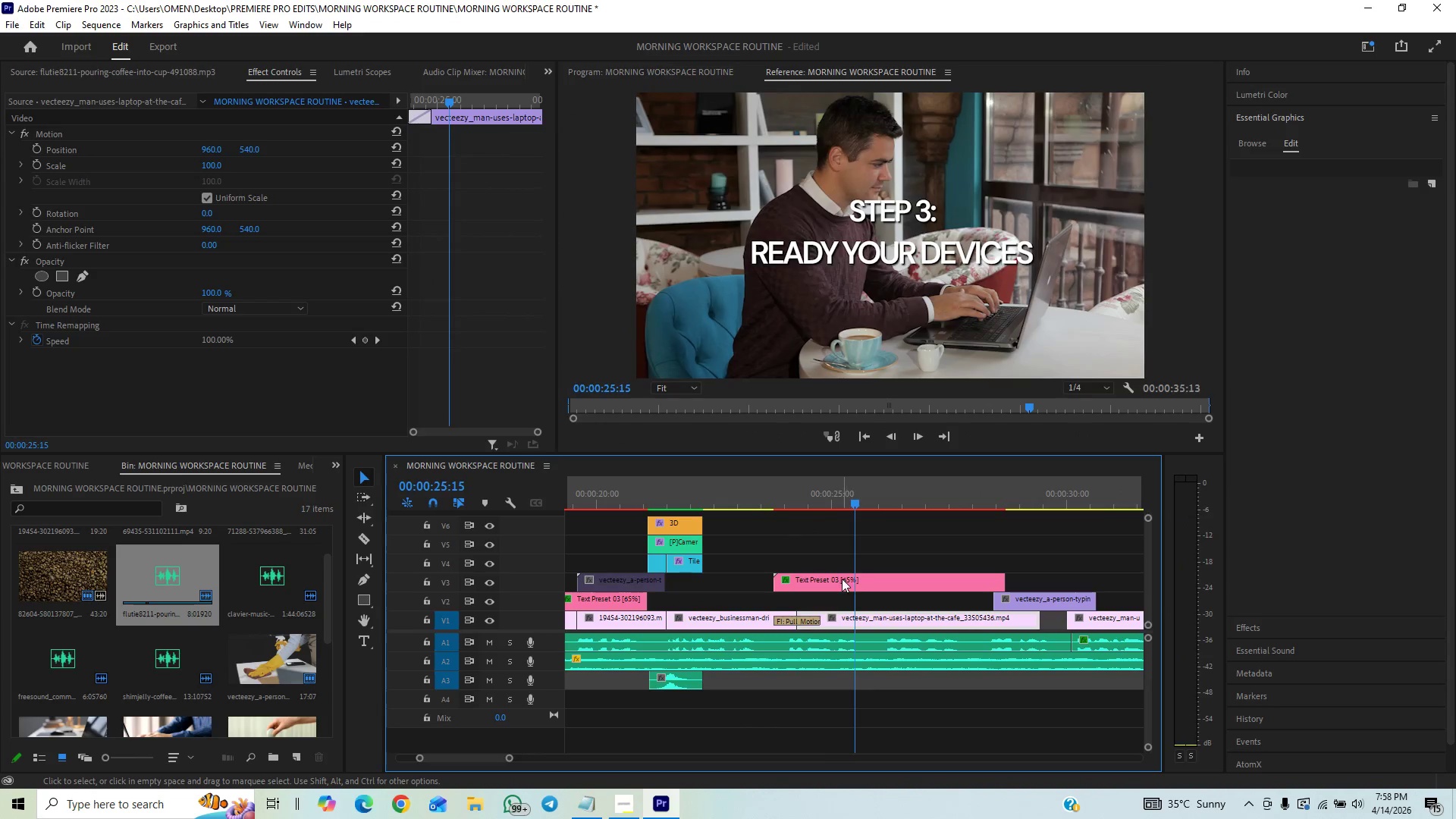 
left_click_drag(start_coordinate=[841, 579], to_coordinate=[856, 581])
 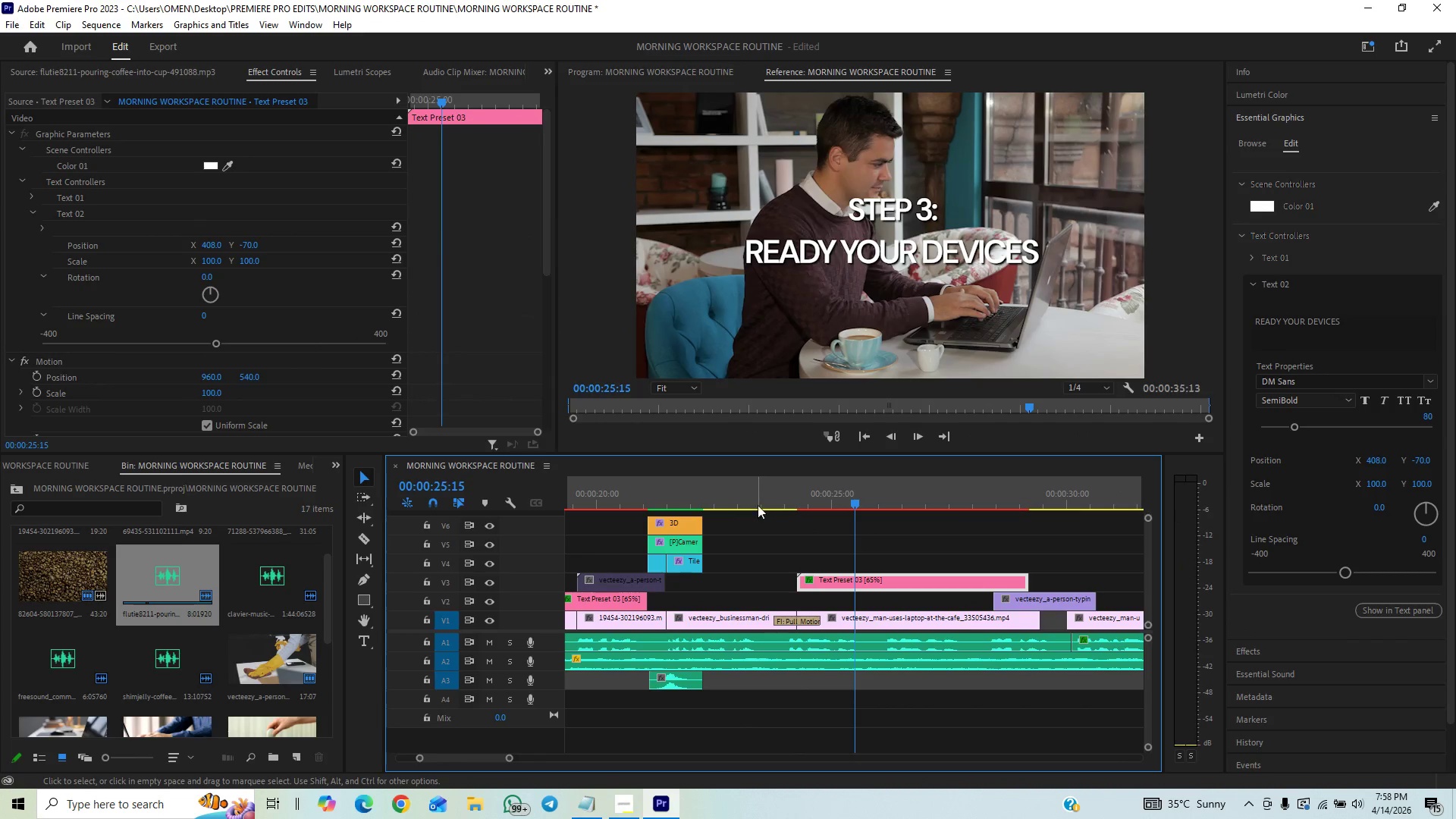 
left_click([761, 502])
 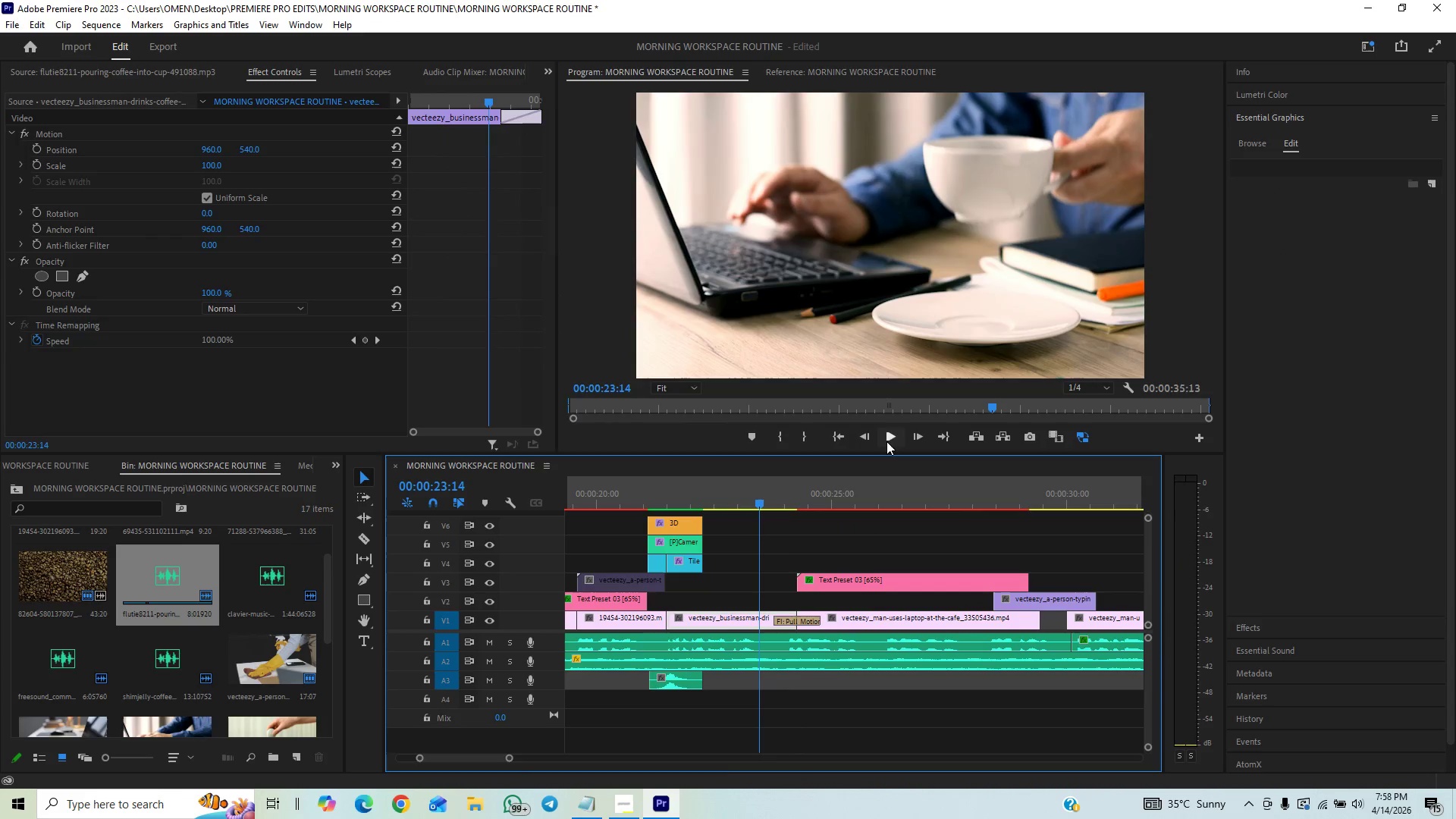 
left_click([886, 440])
 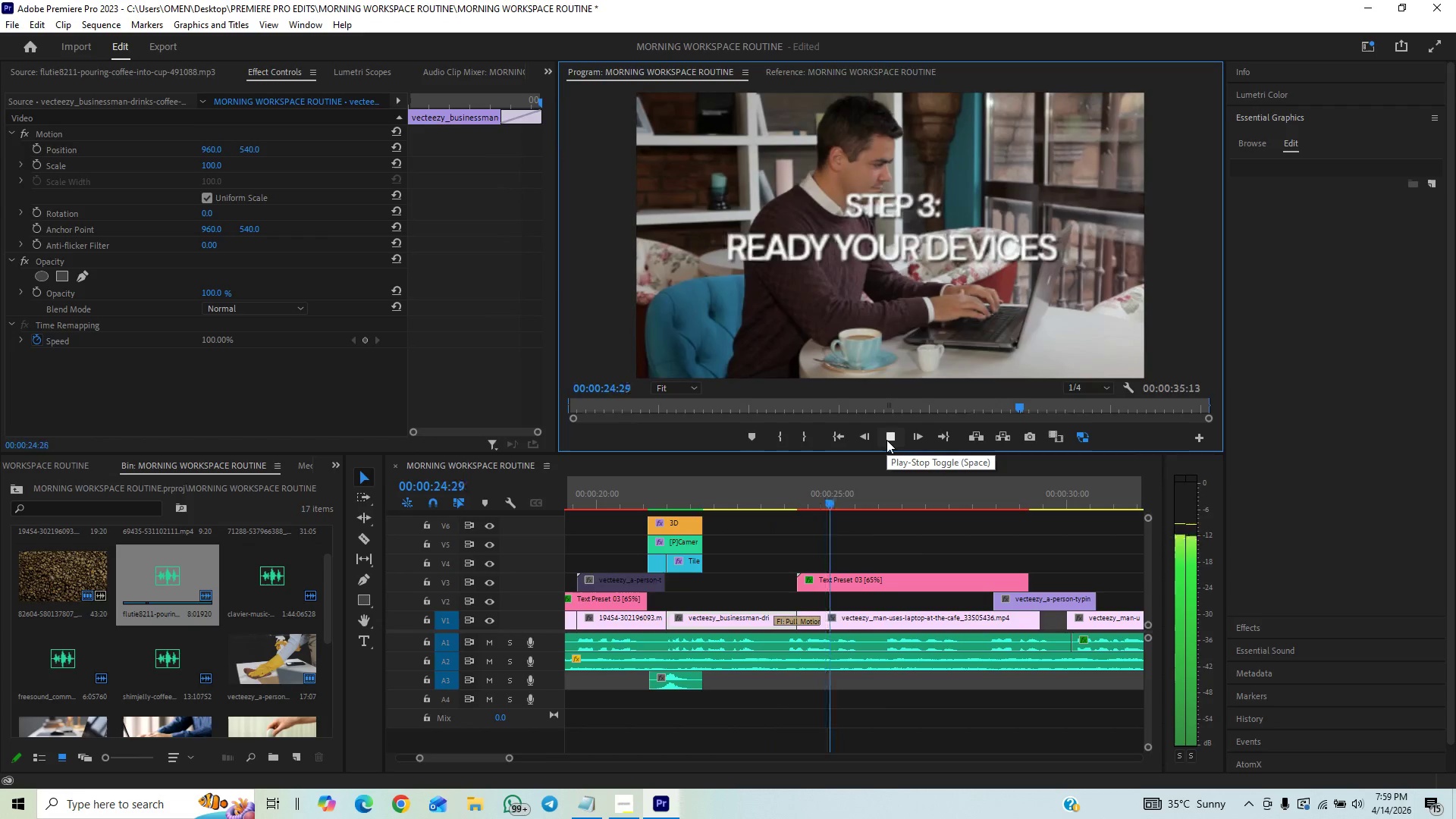 
left_click([886, 440])
 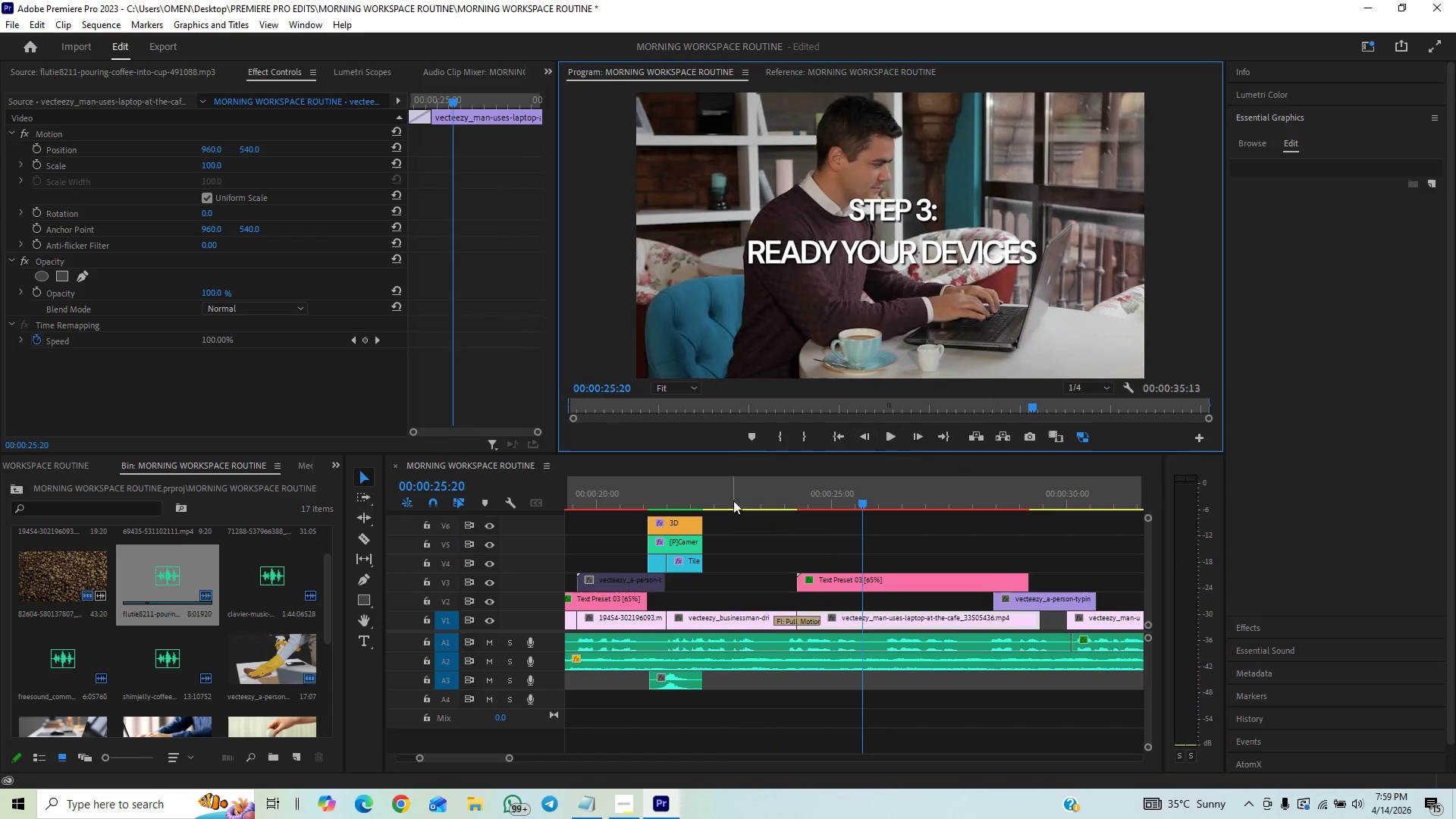 
left_click([733, 500])
 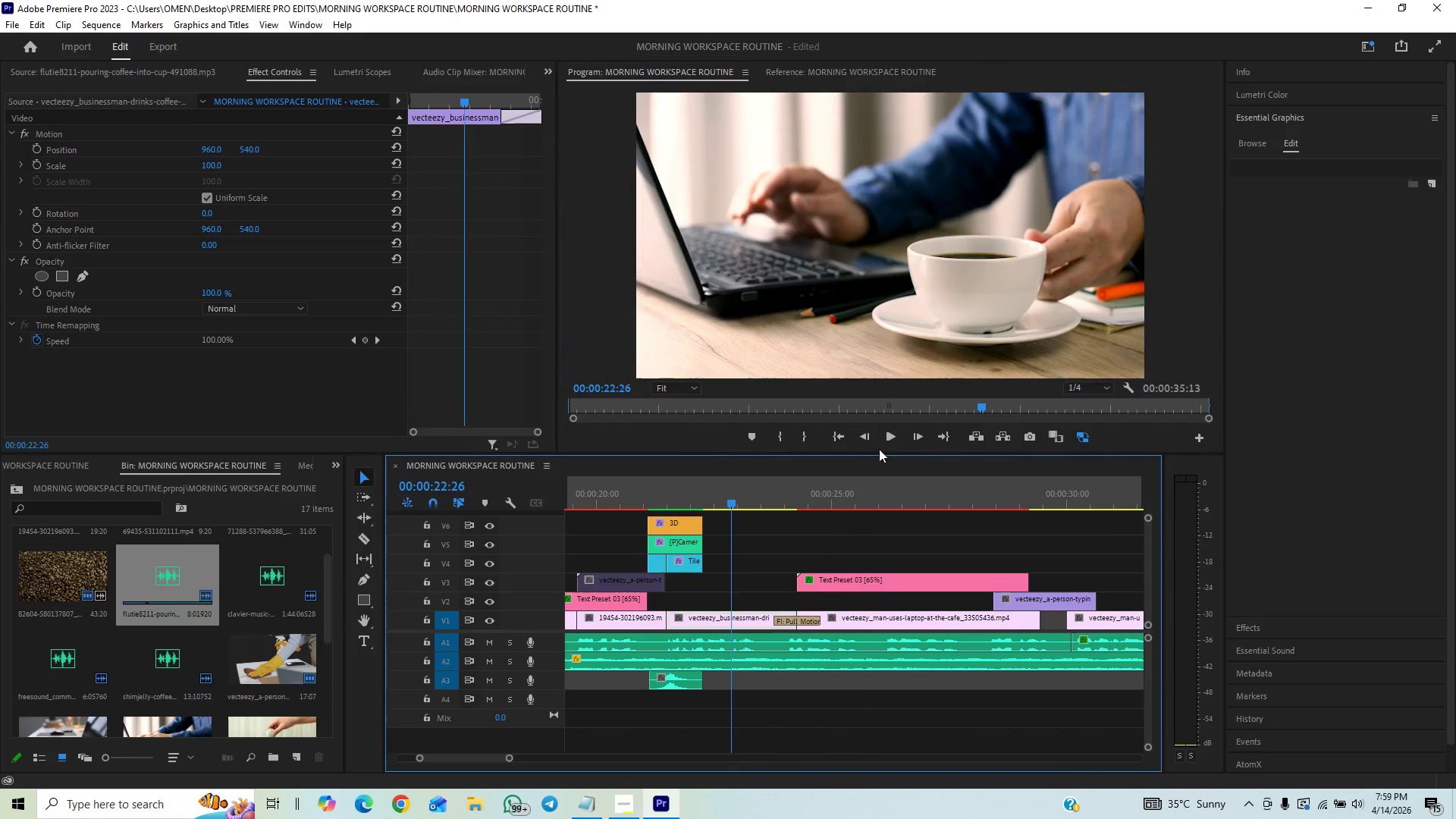 
left_click([886, 442])
 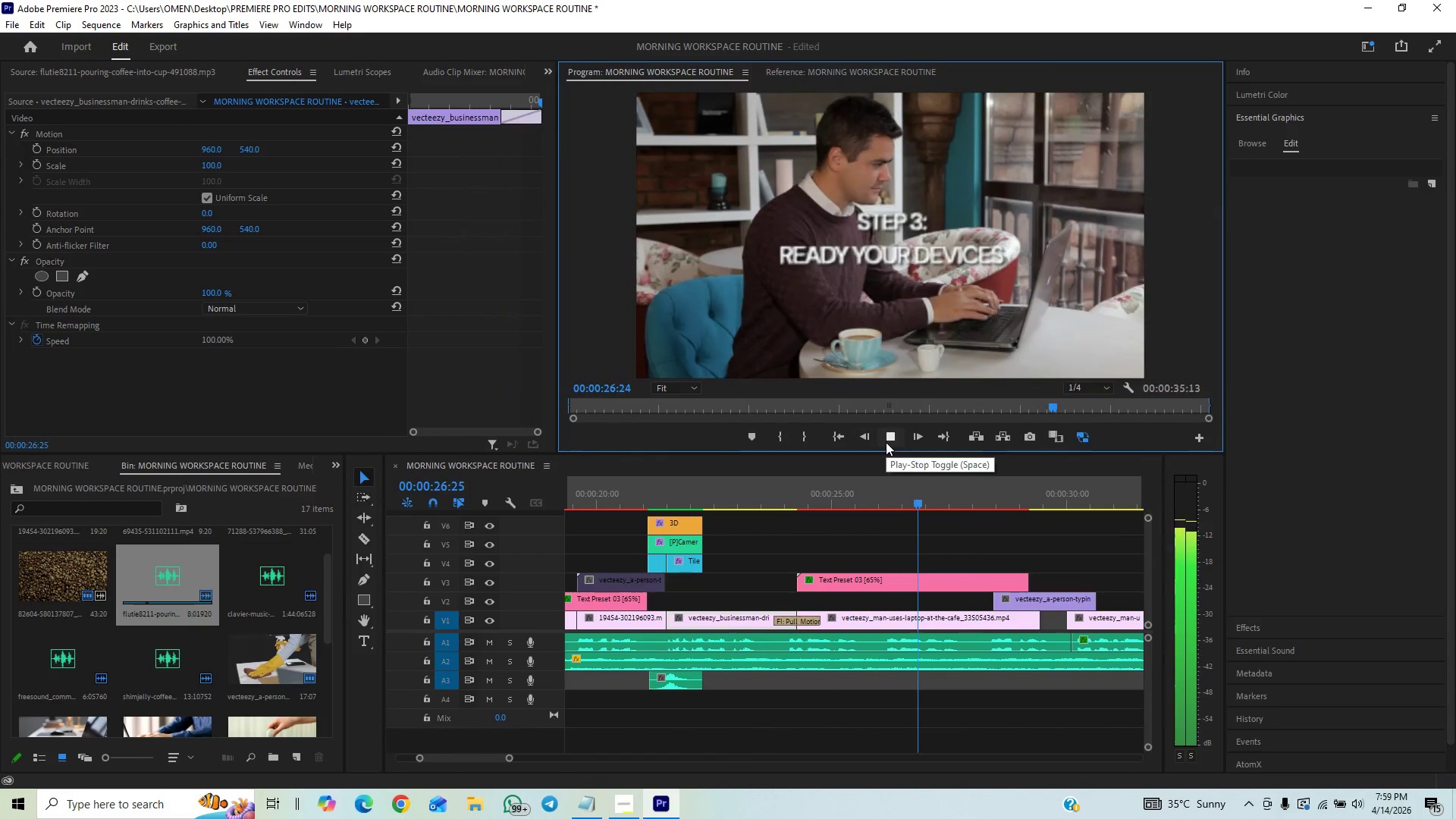 
wait(5.86)
 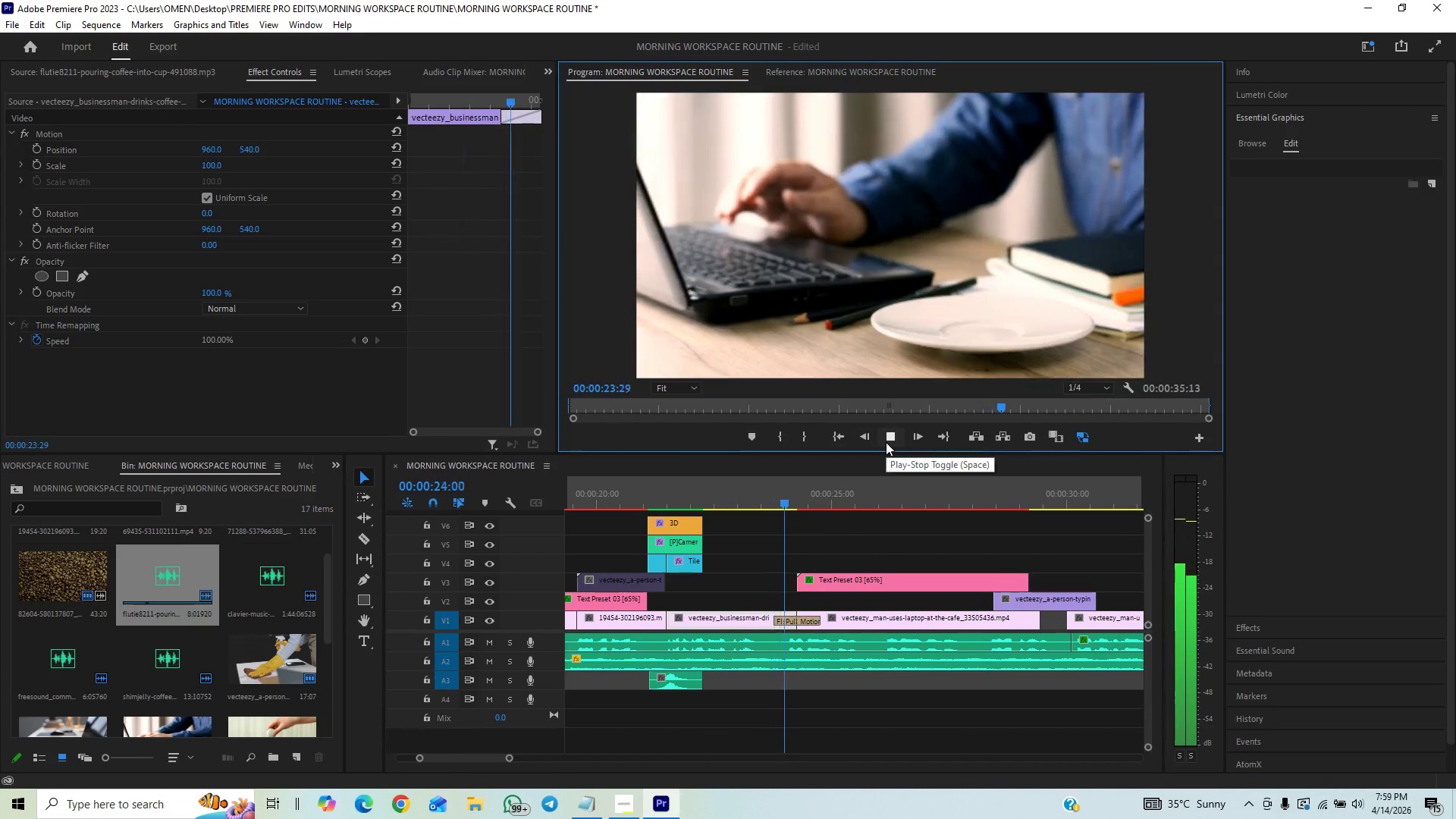 
left_click([886, 442])
 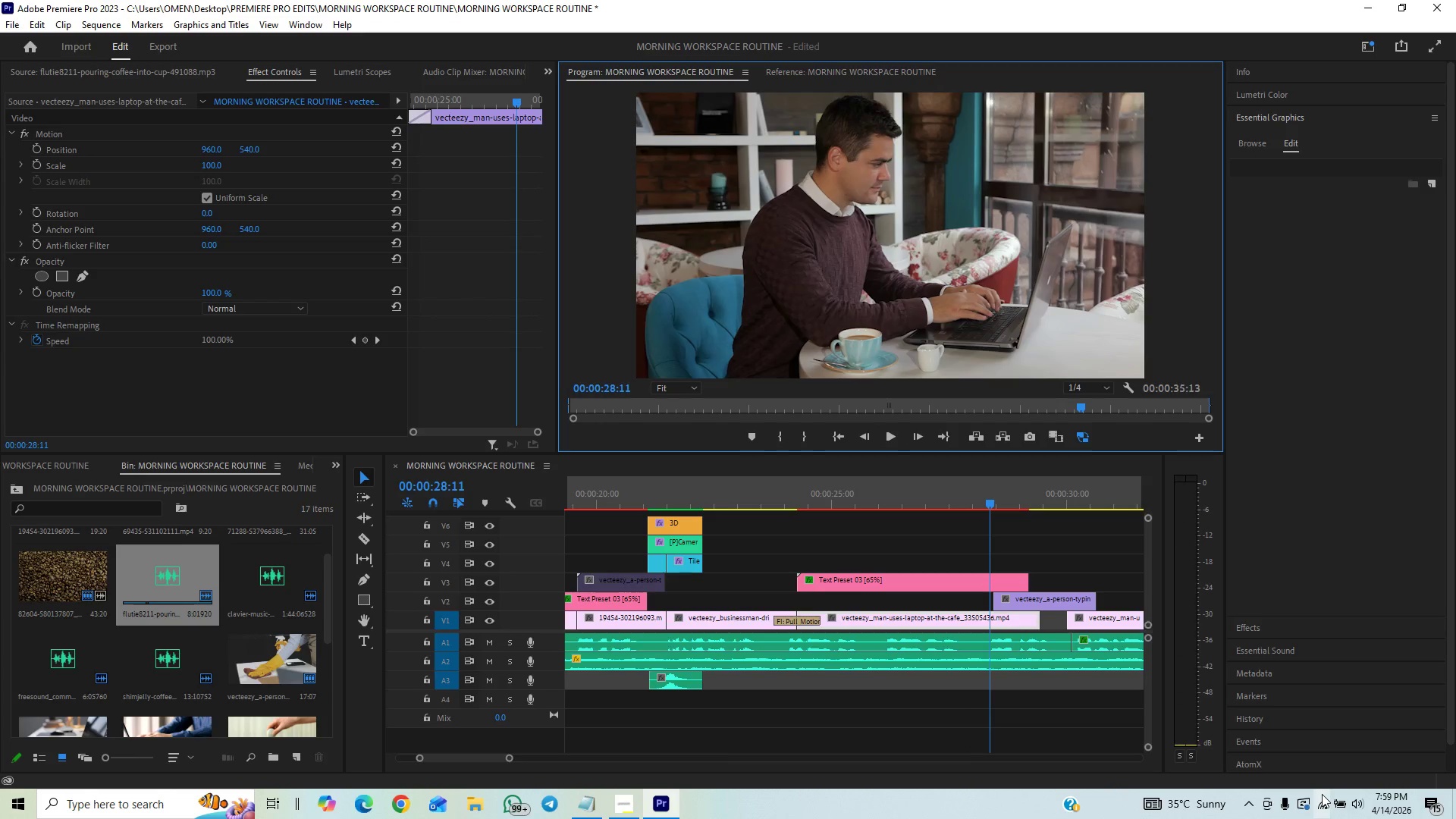 
mouse_move([1190, 747])
 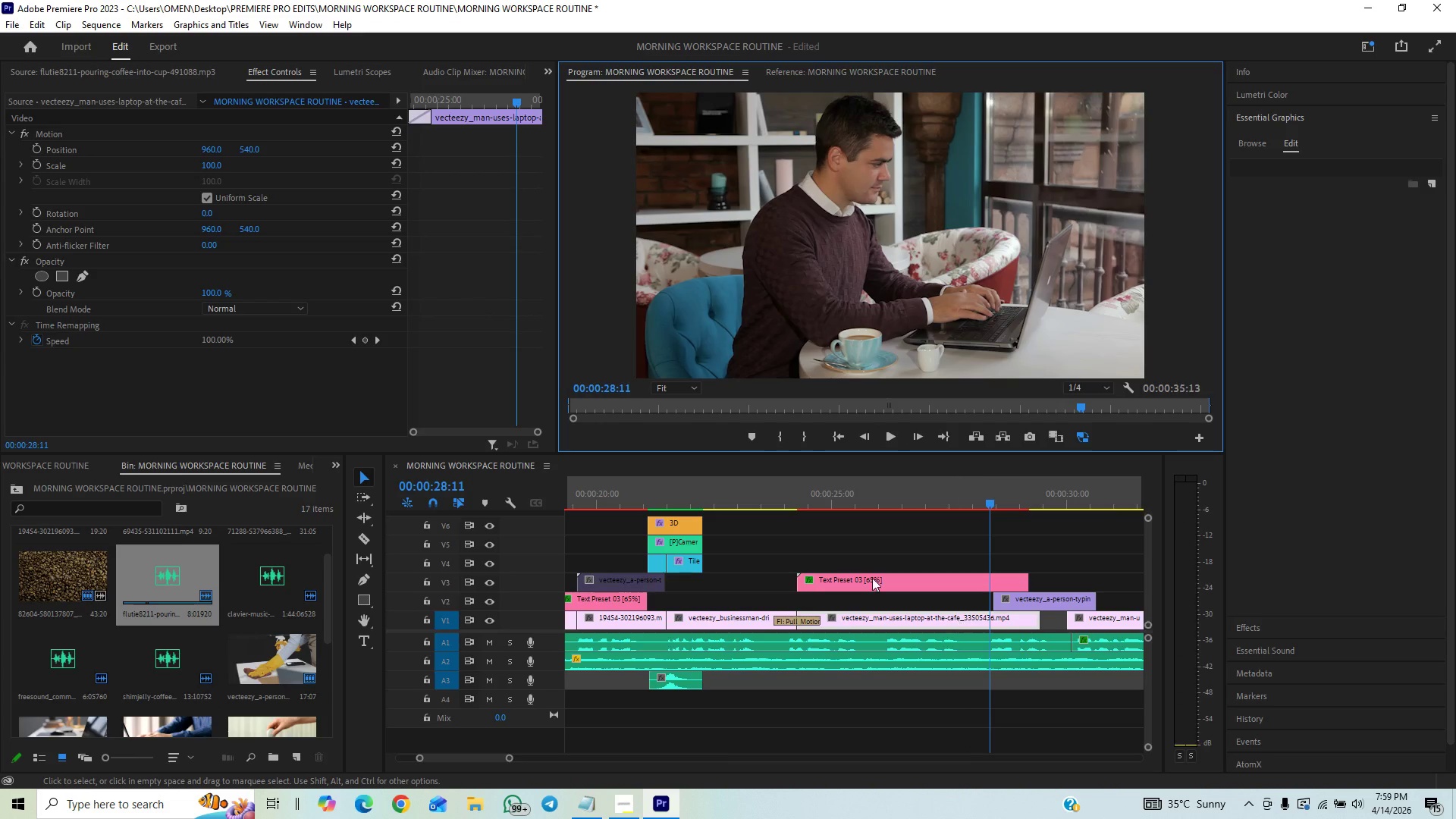 
key(Control+S)
 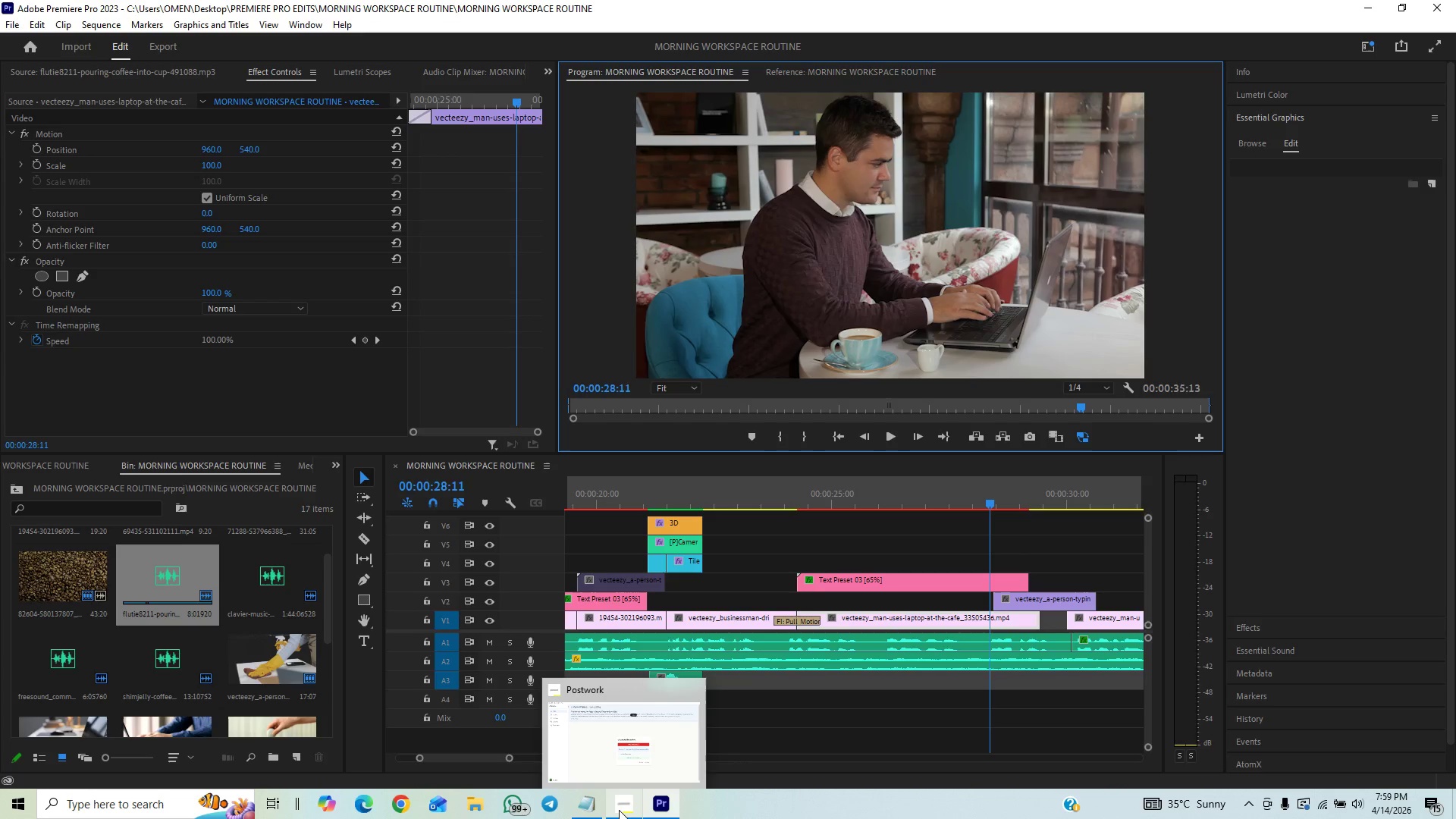 
wait(5.47)
 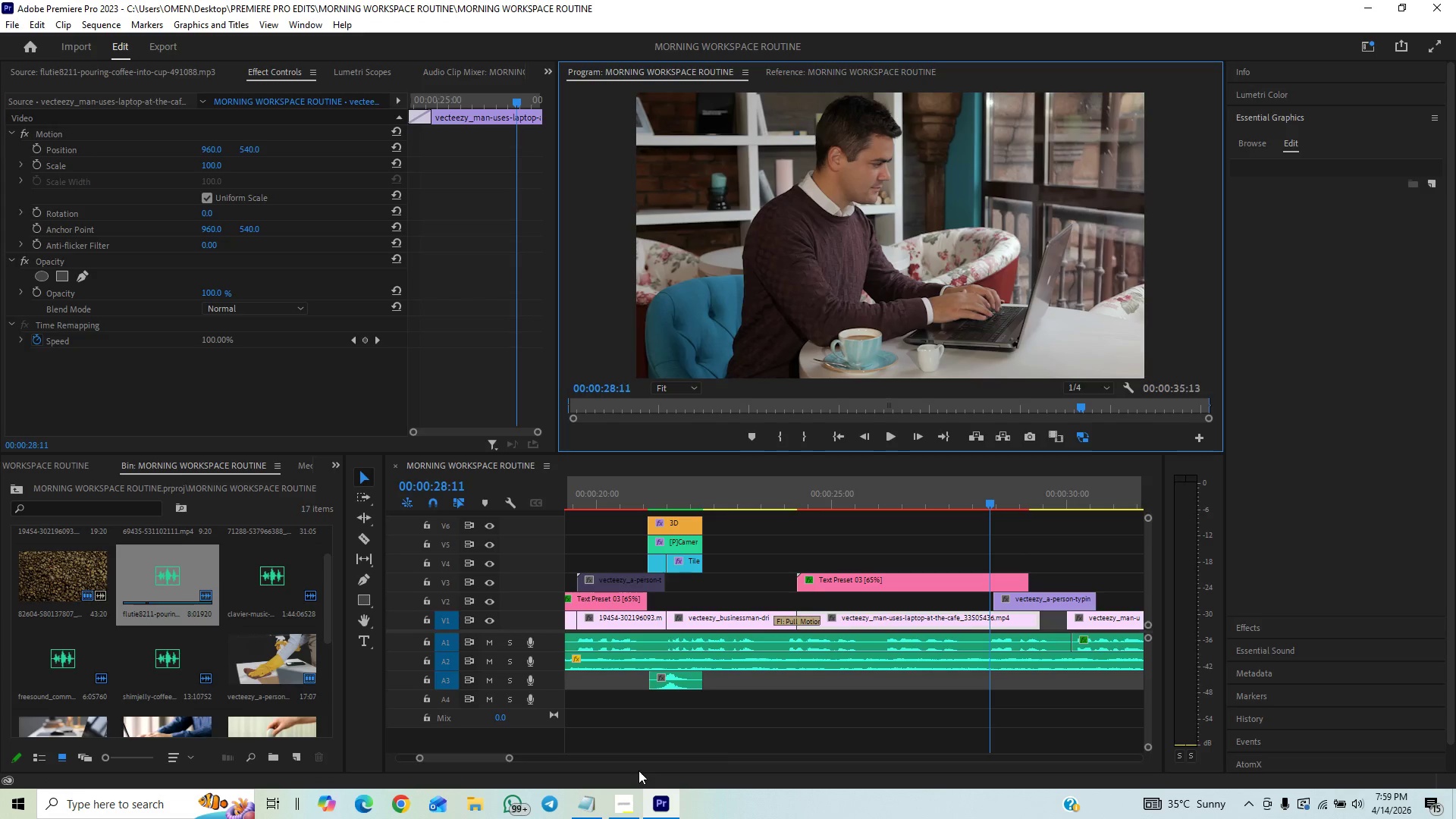 
left_click([623, 811])